 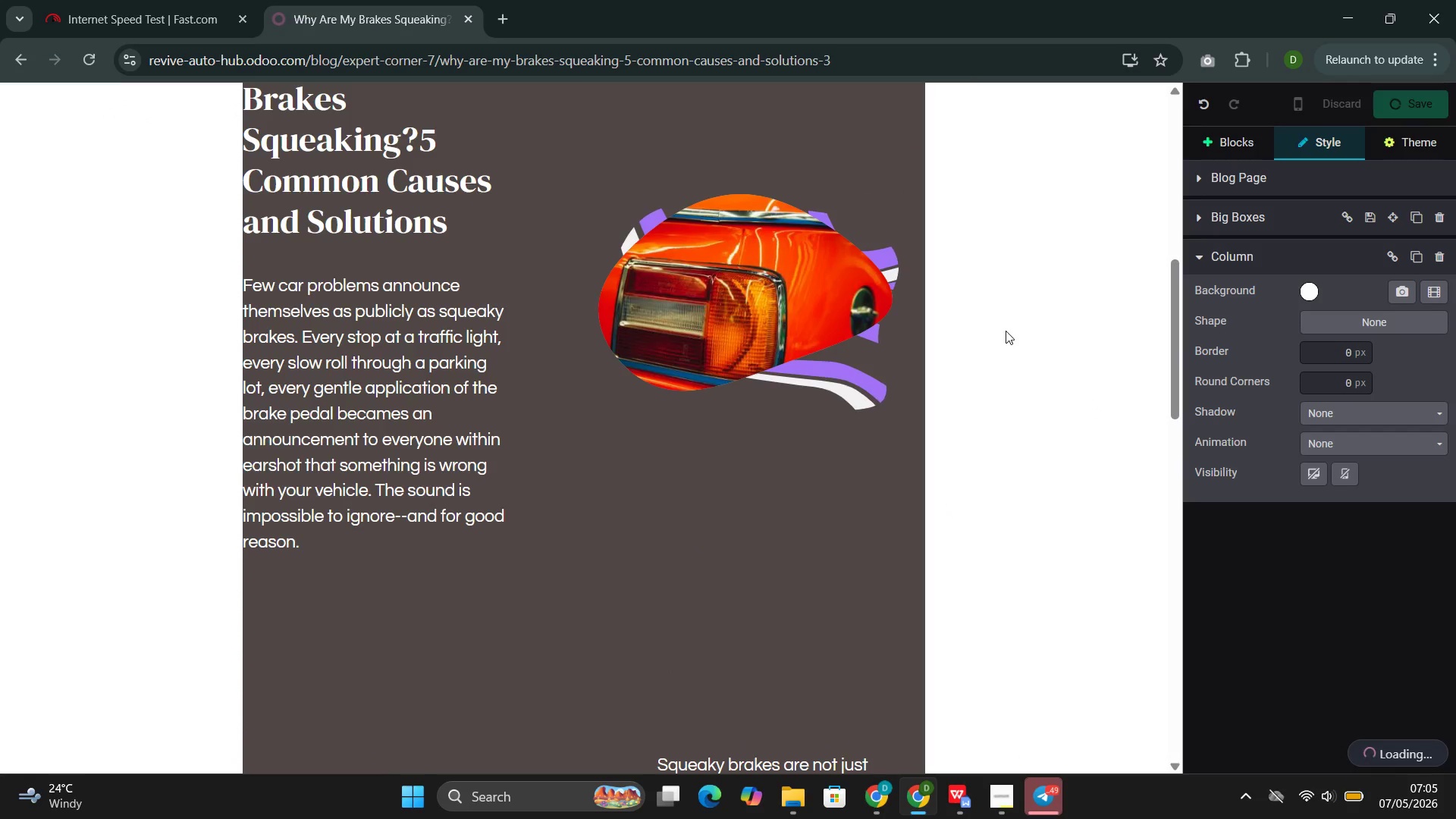 
left_click([1429, 102])
 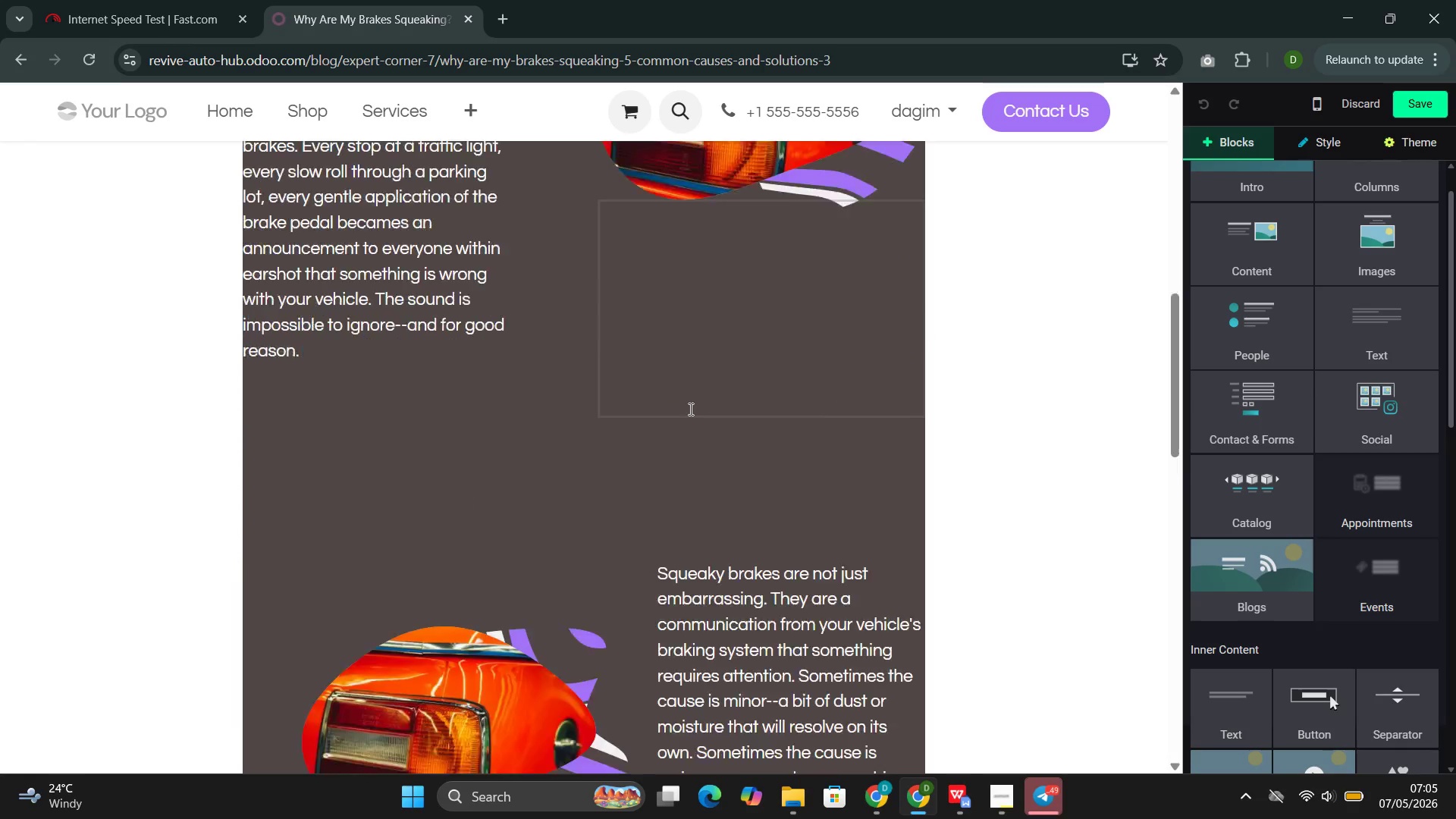 
wait(6.11)
 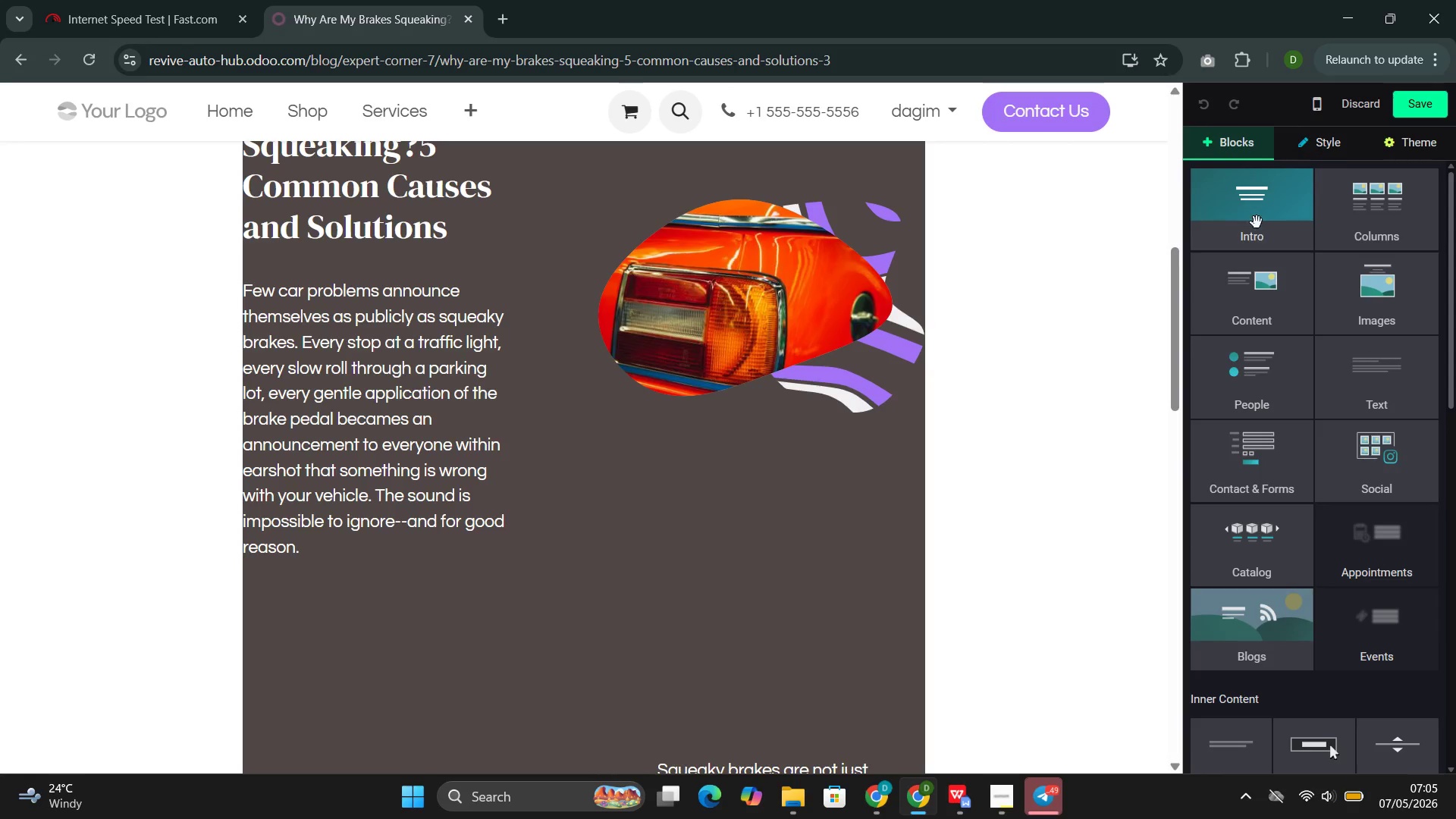 
left_click([701, 586])
 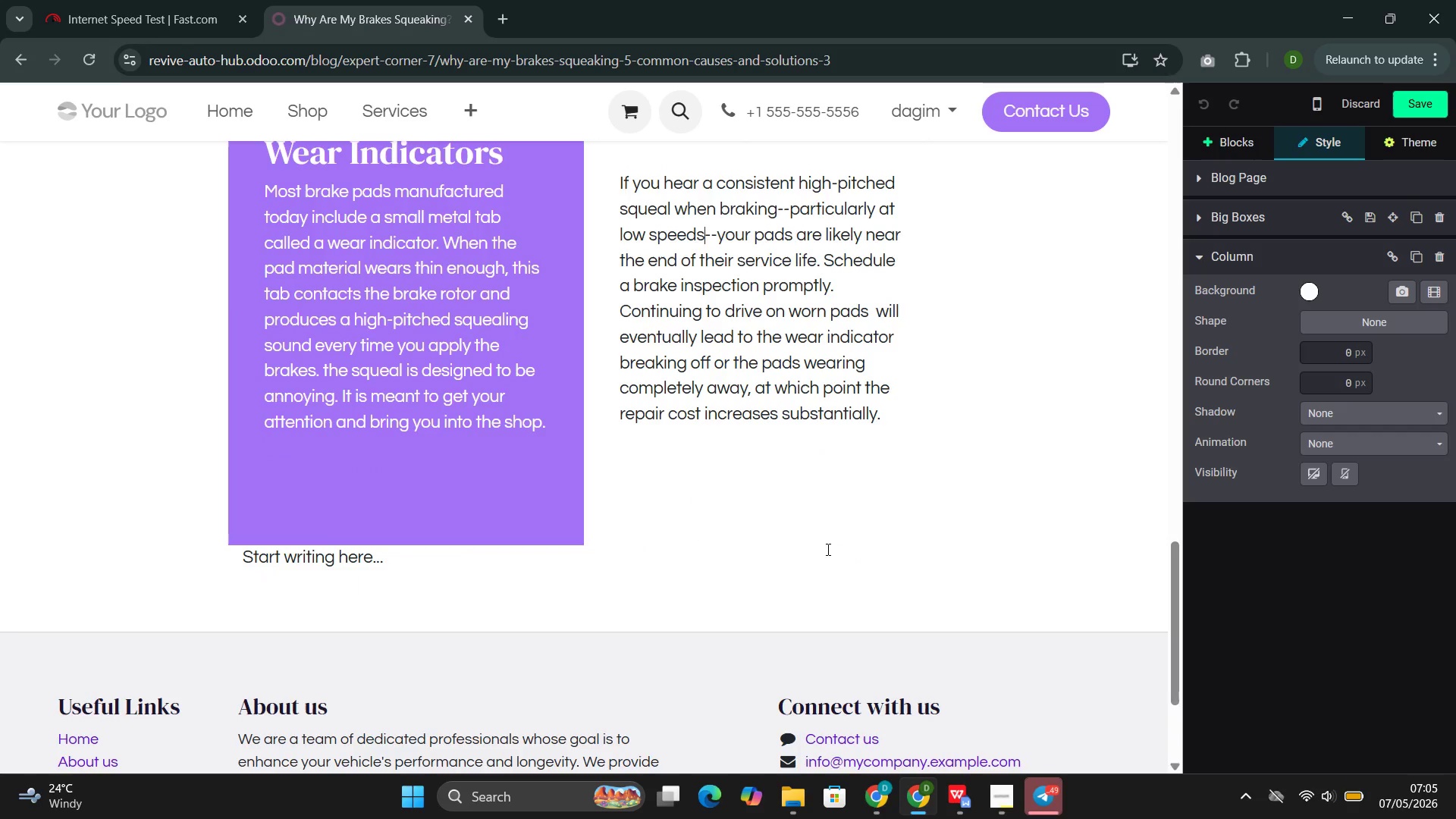 
left_click([752, 353])
 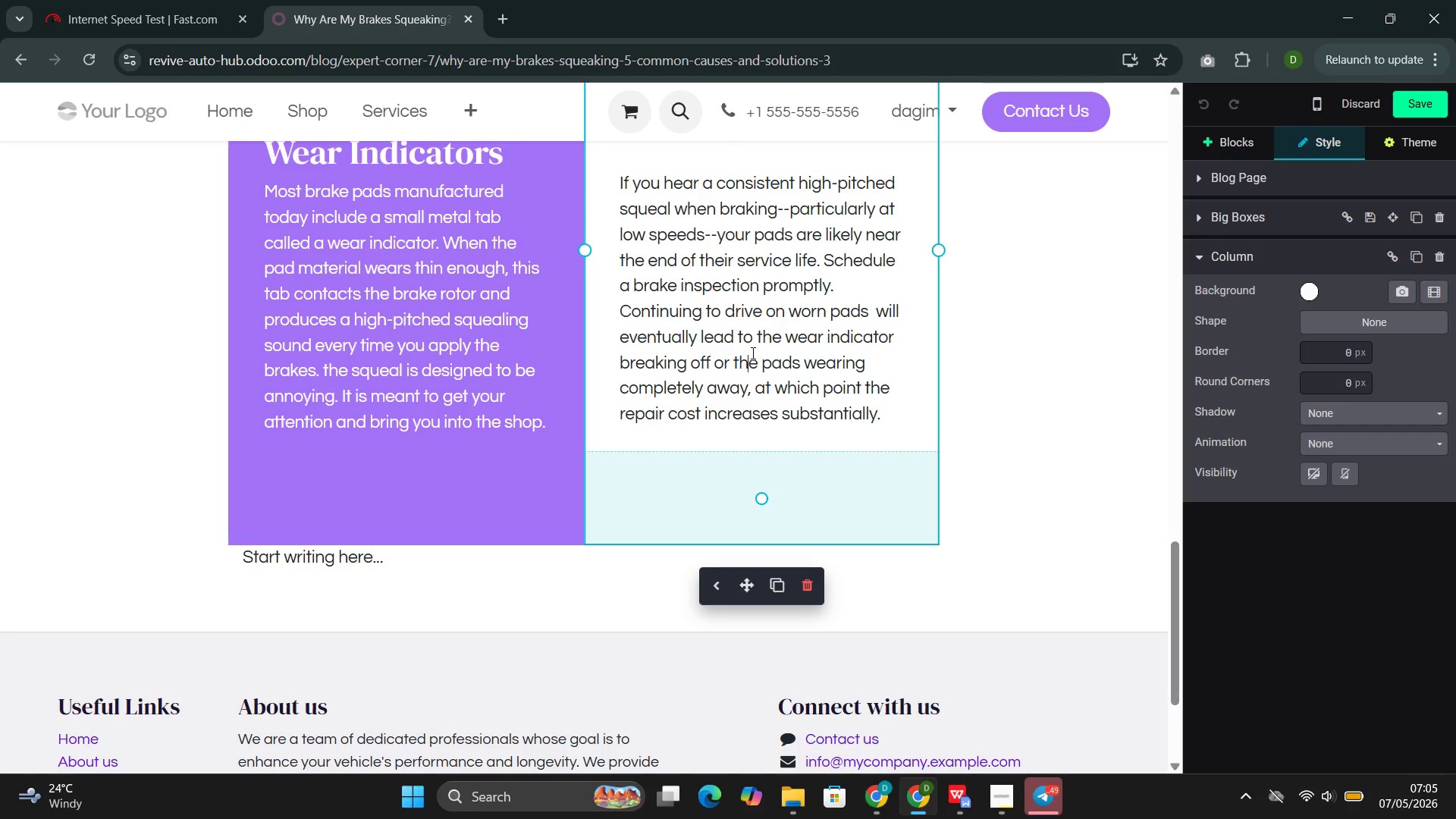 
wait(7.06)
 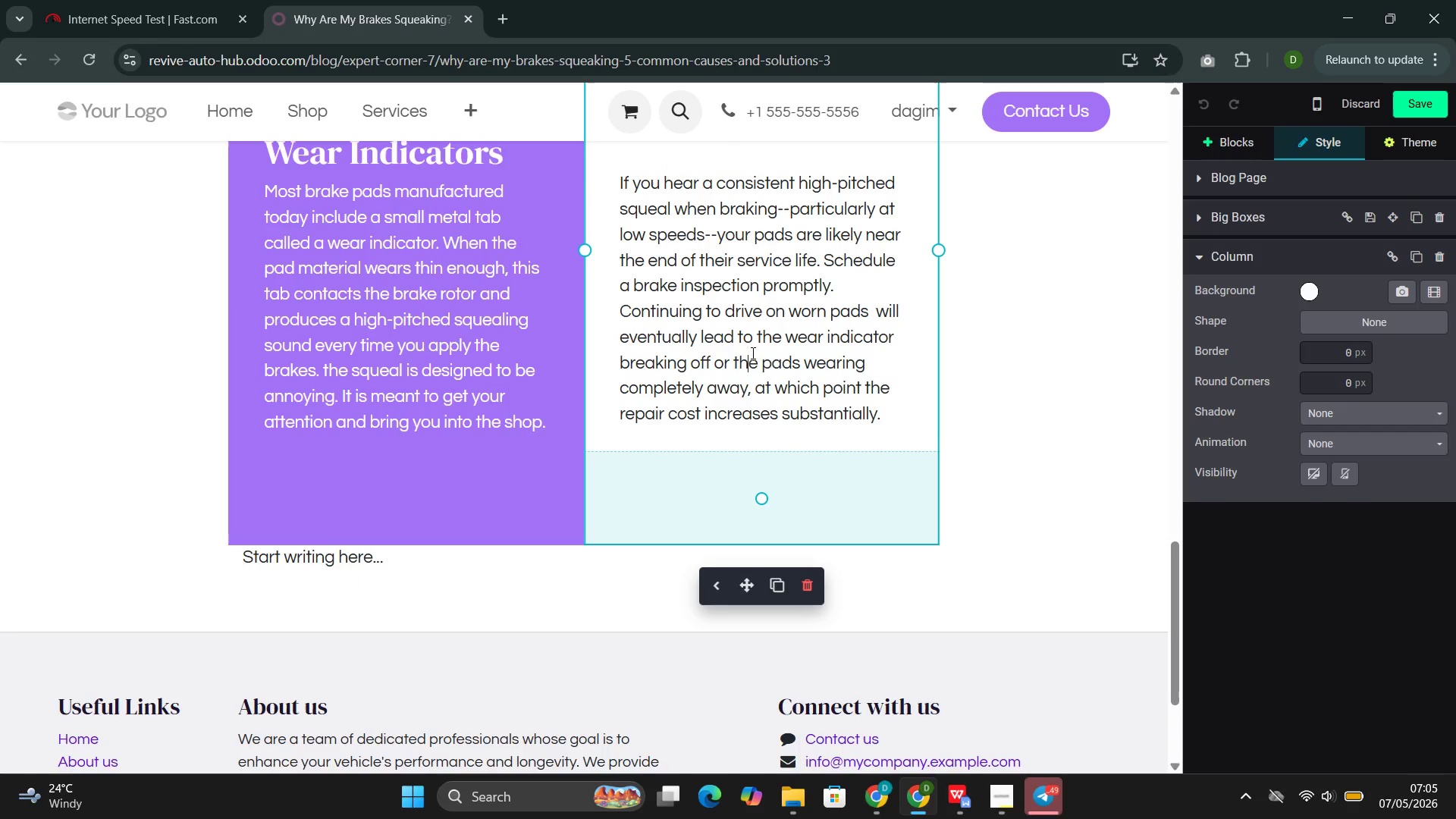 
left_click([1233, 135])
 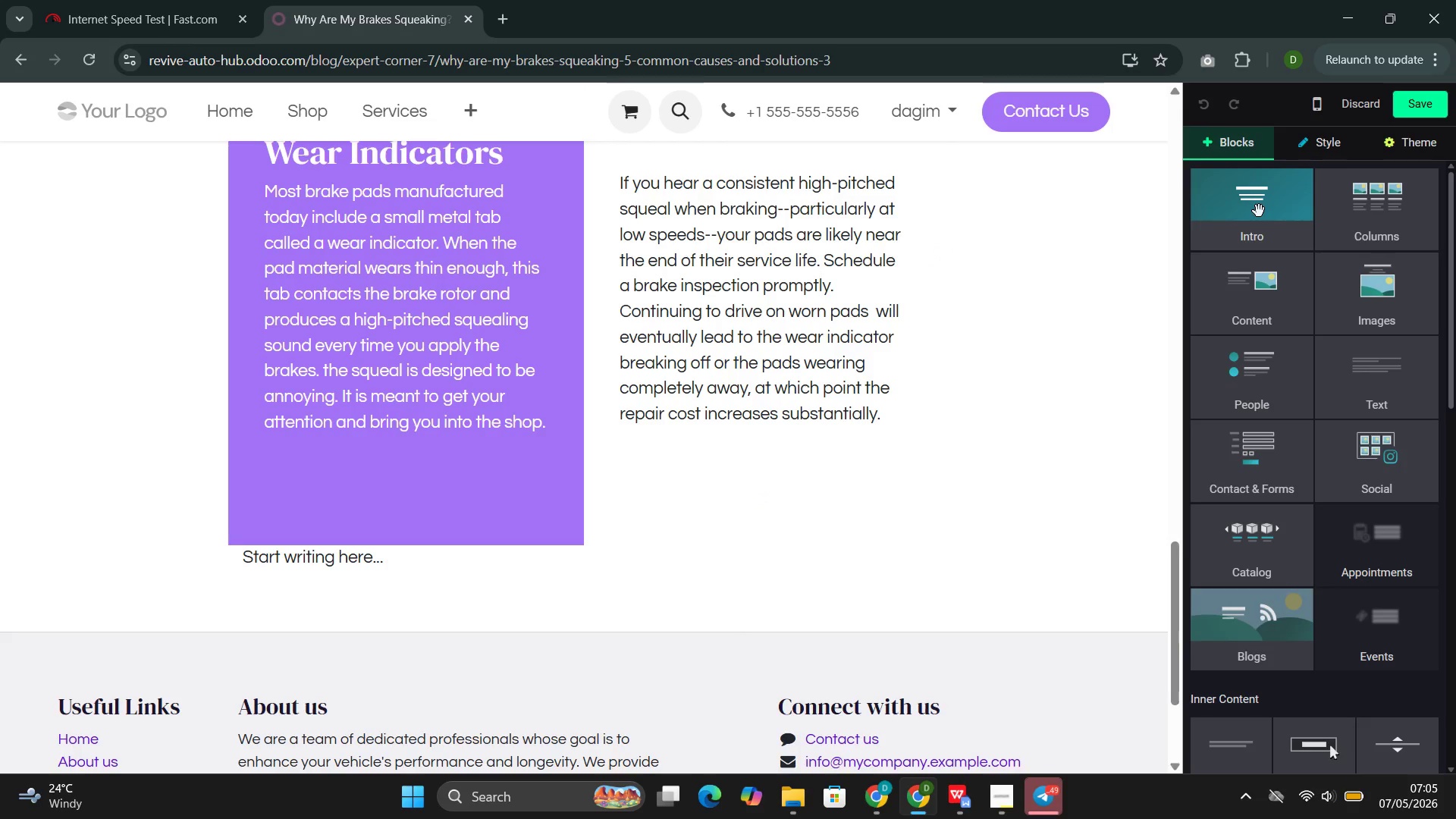 
left_click([1259, 211])
 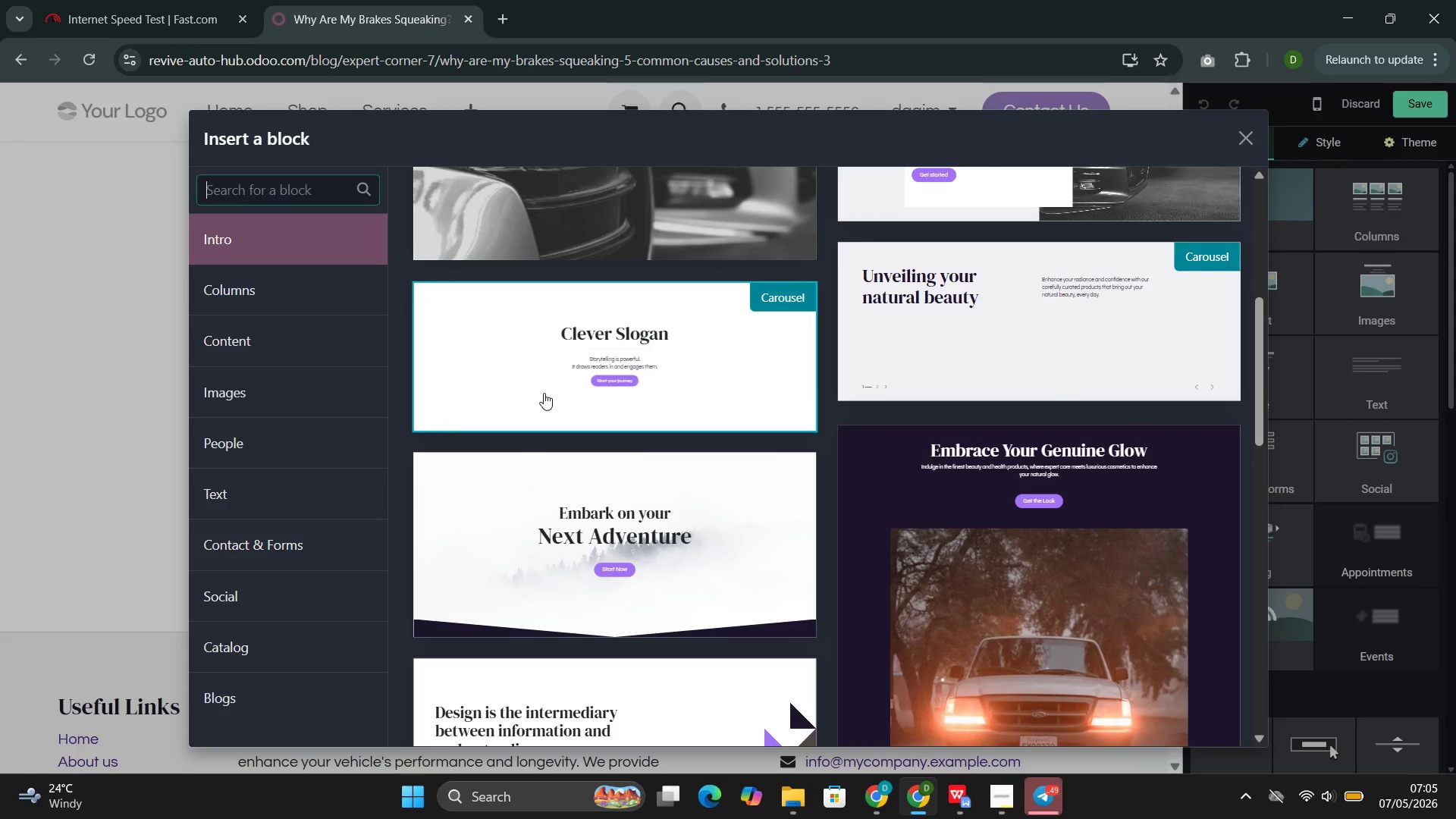 
wait(15.19)
 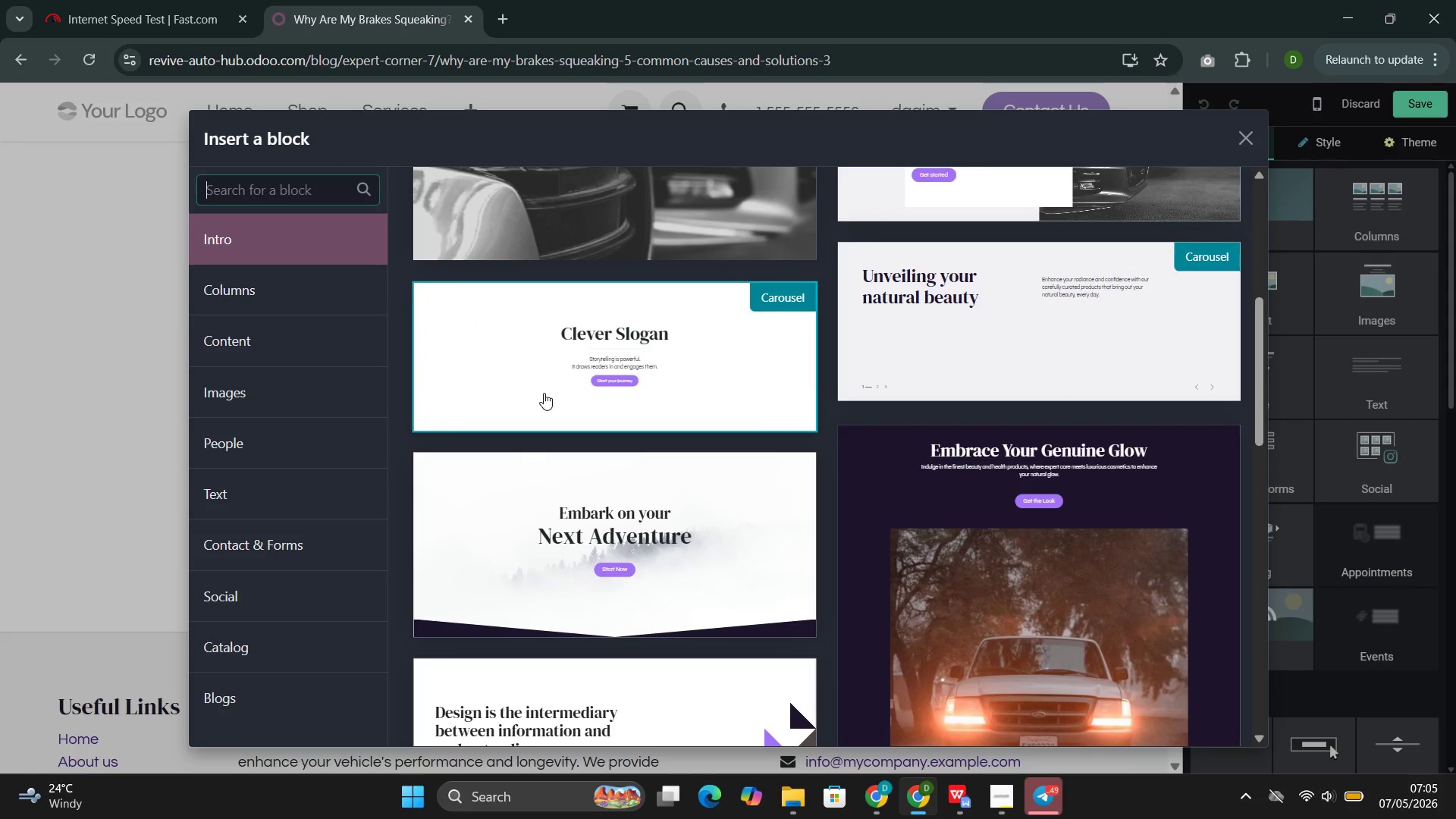 
mouse_move([548, 356])
 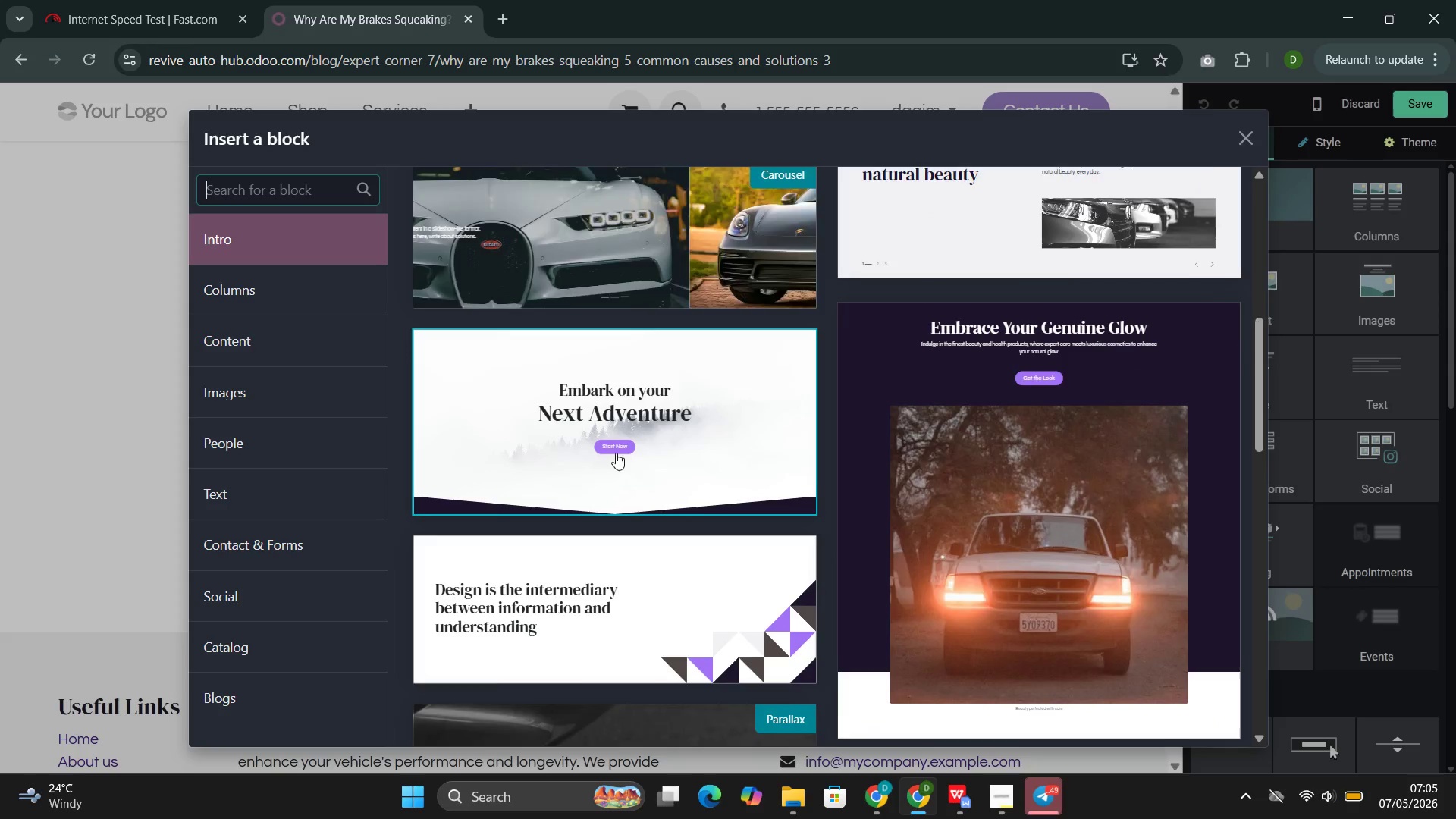 
wait(10.23)
 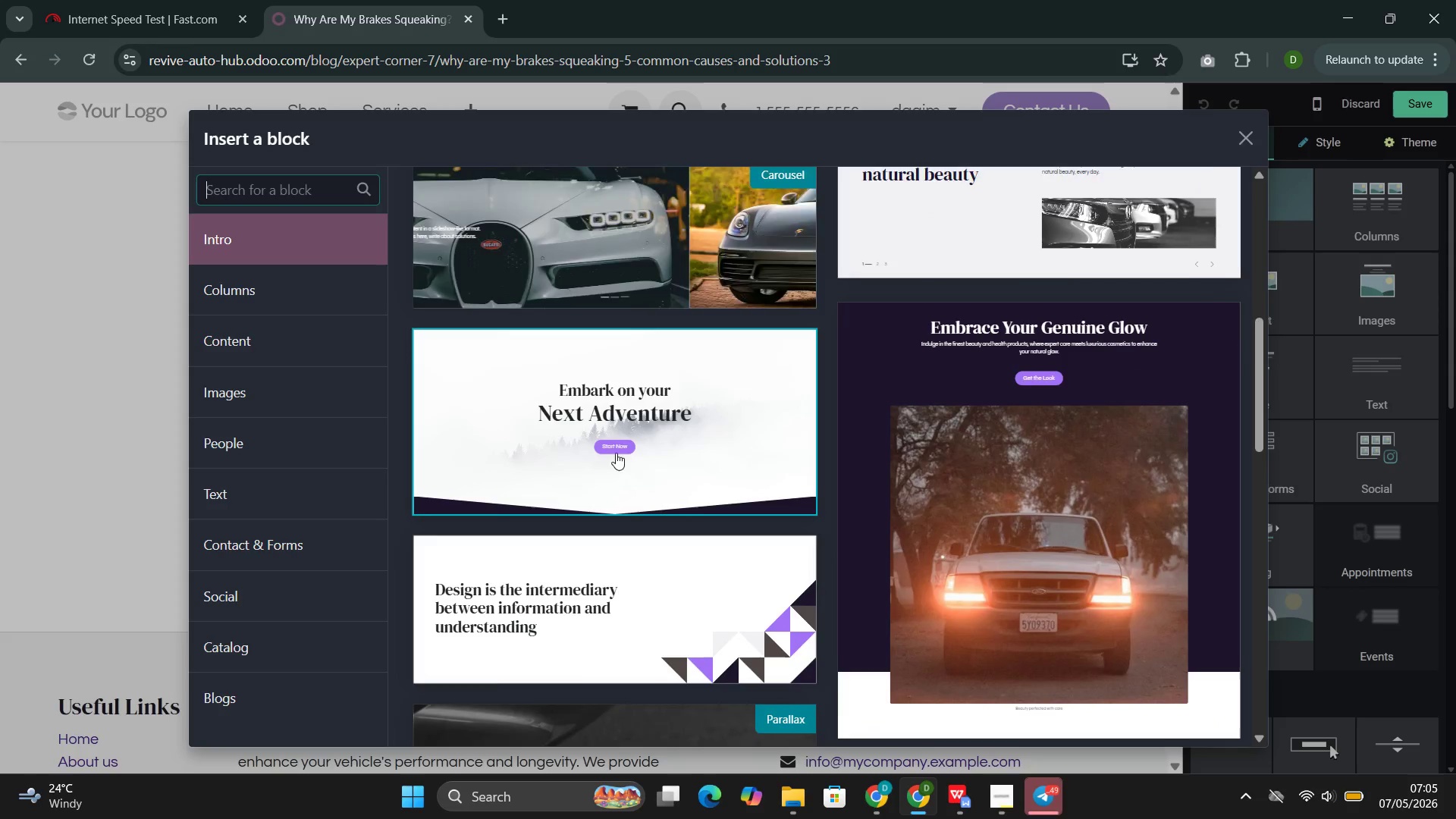 
left_click([292, 397])
 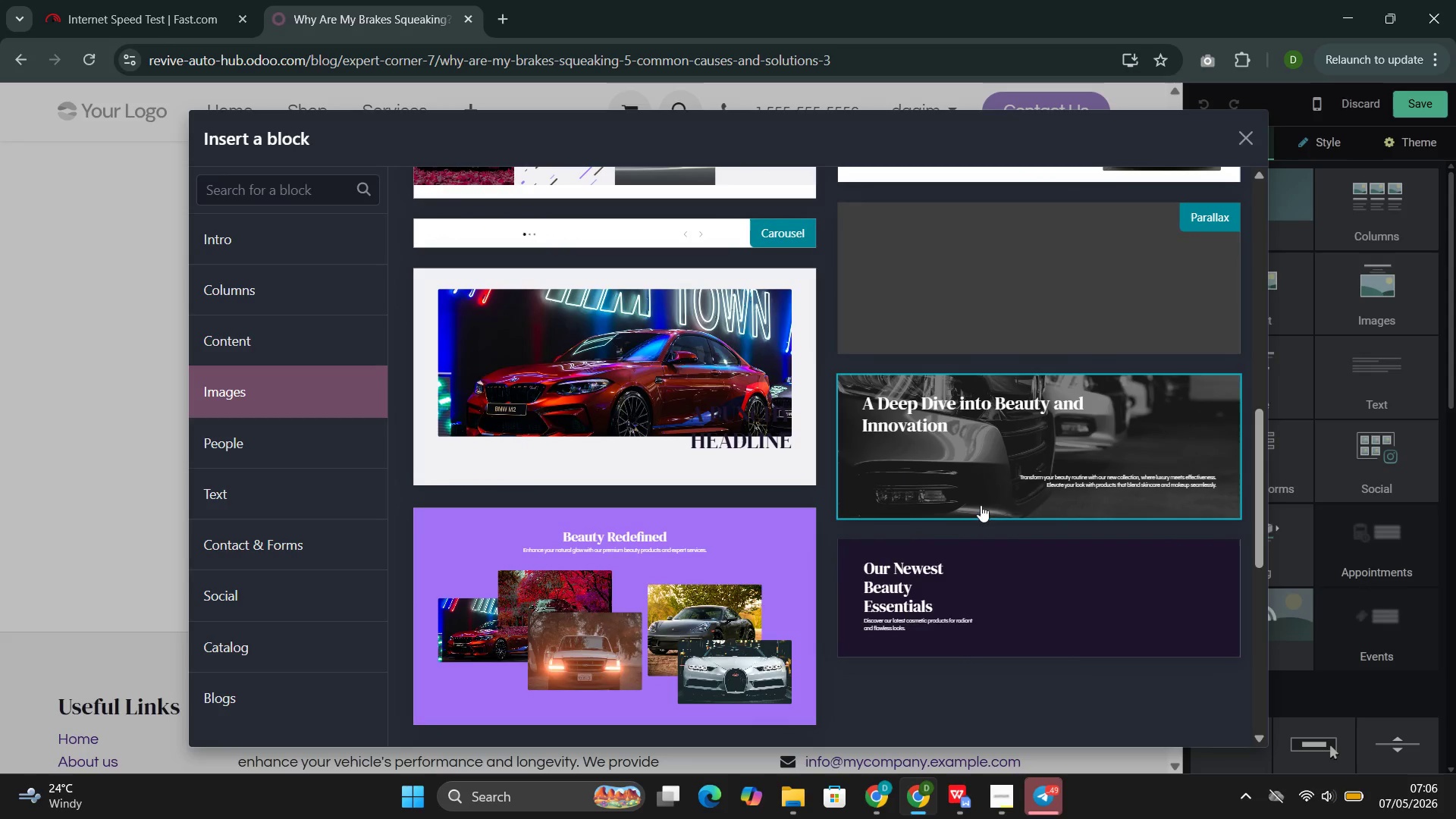 
left_click([974, 465])
 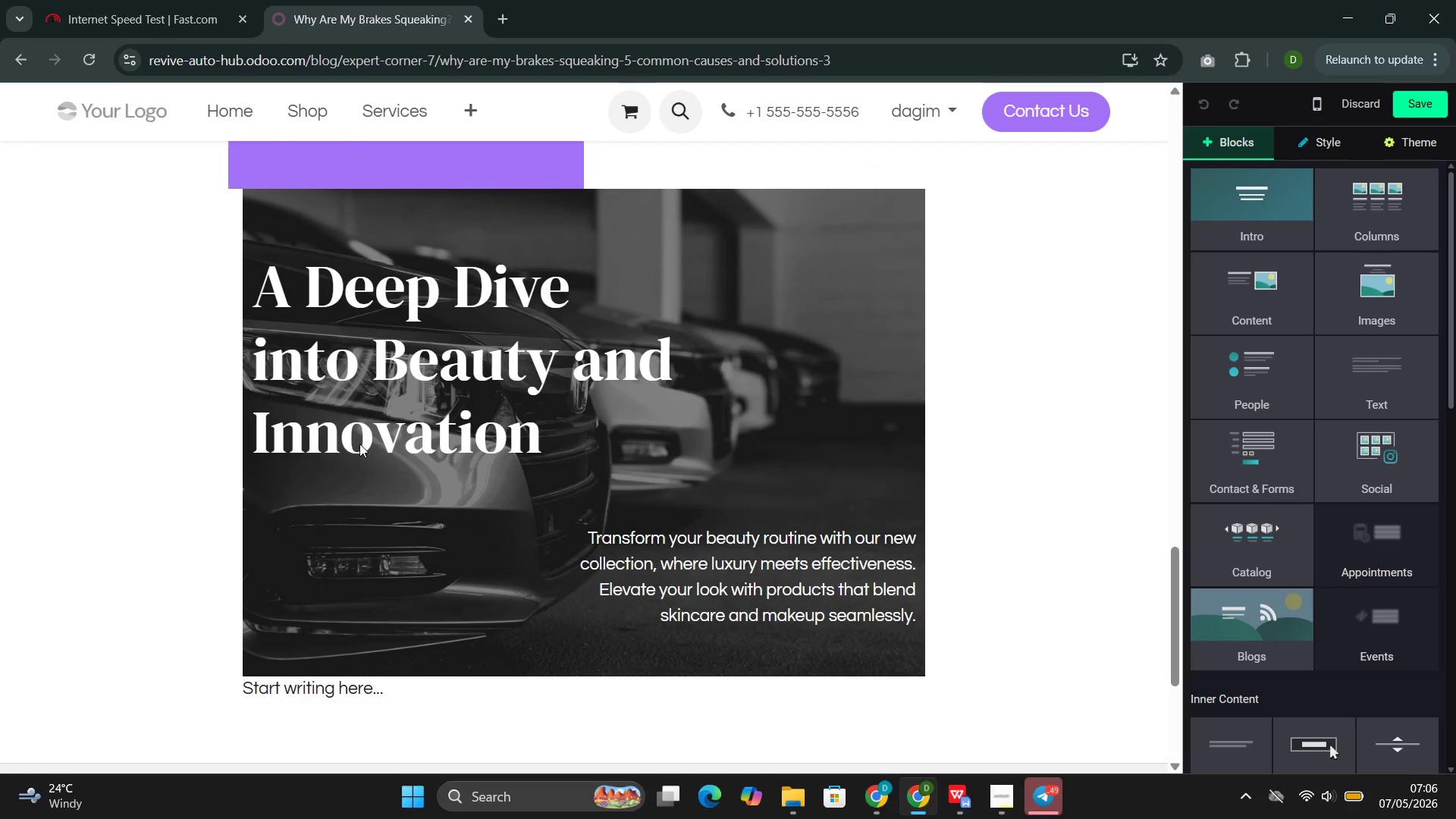 
left_click([396, 368])
 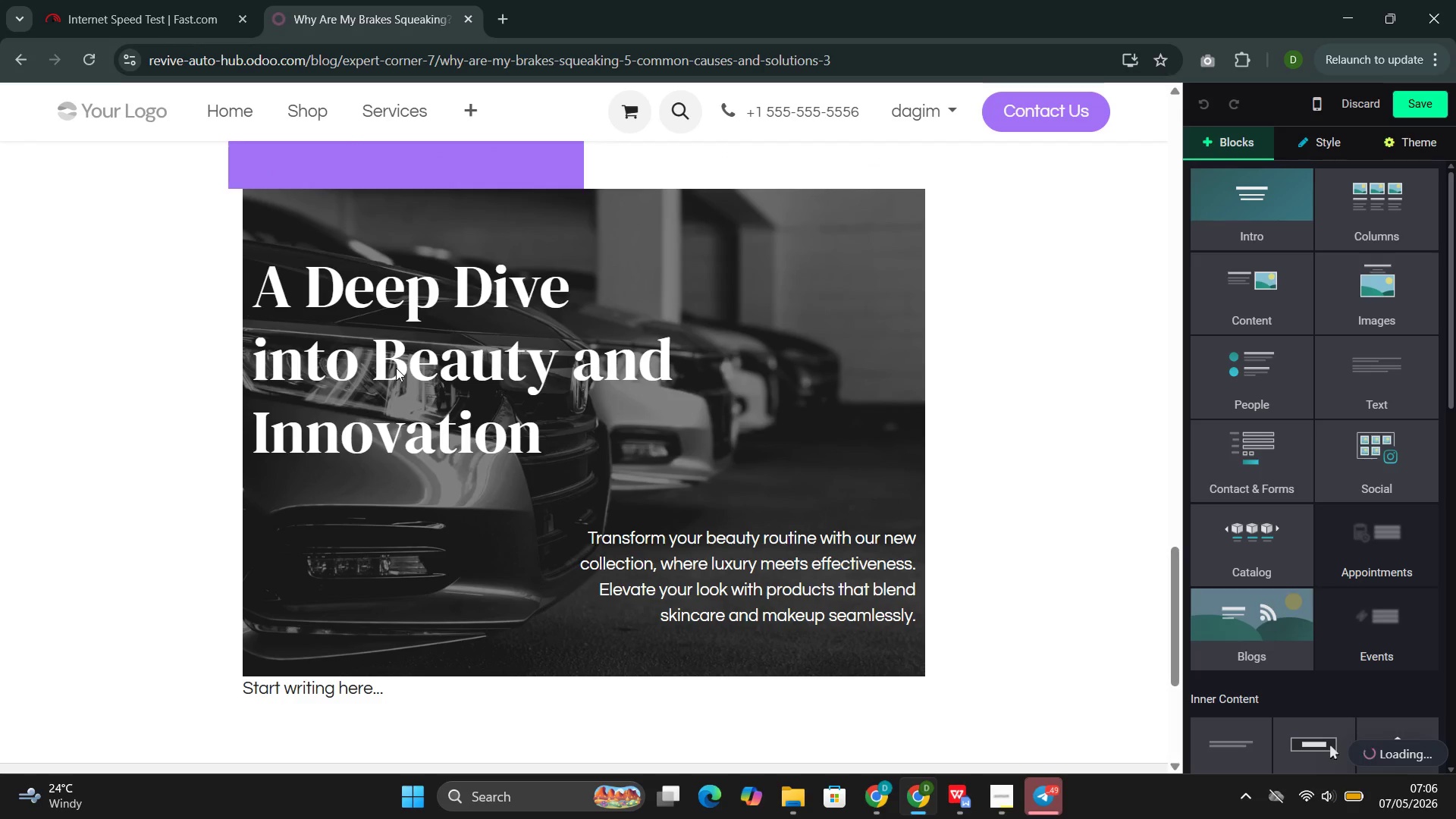 
wait(9.3)
 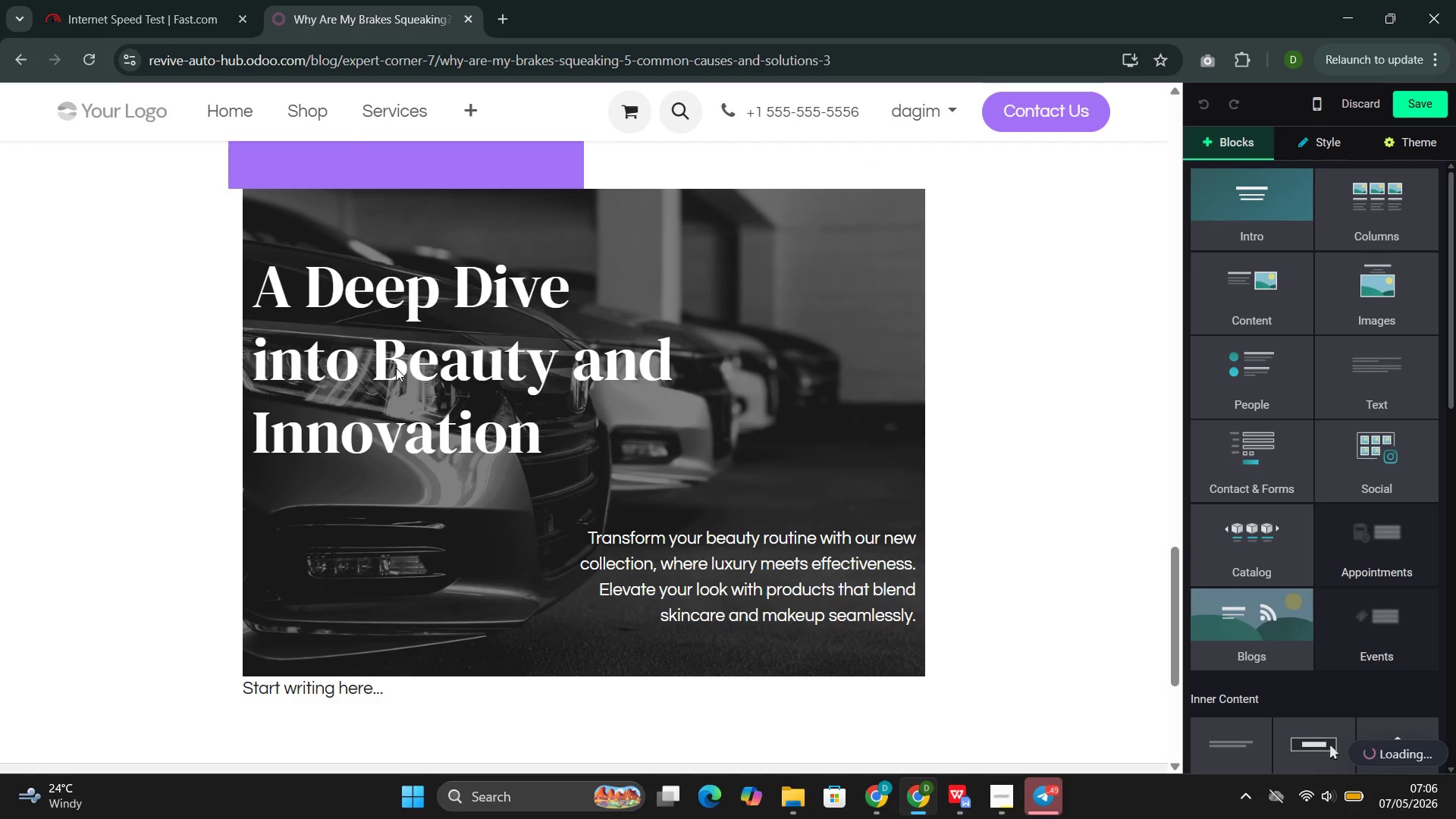 
left_click([770, 504])
 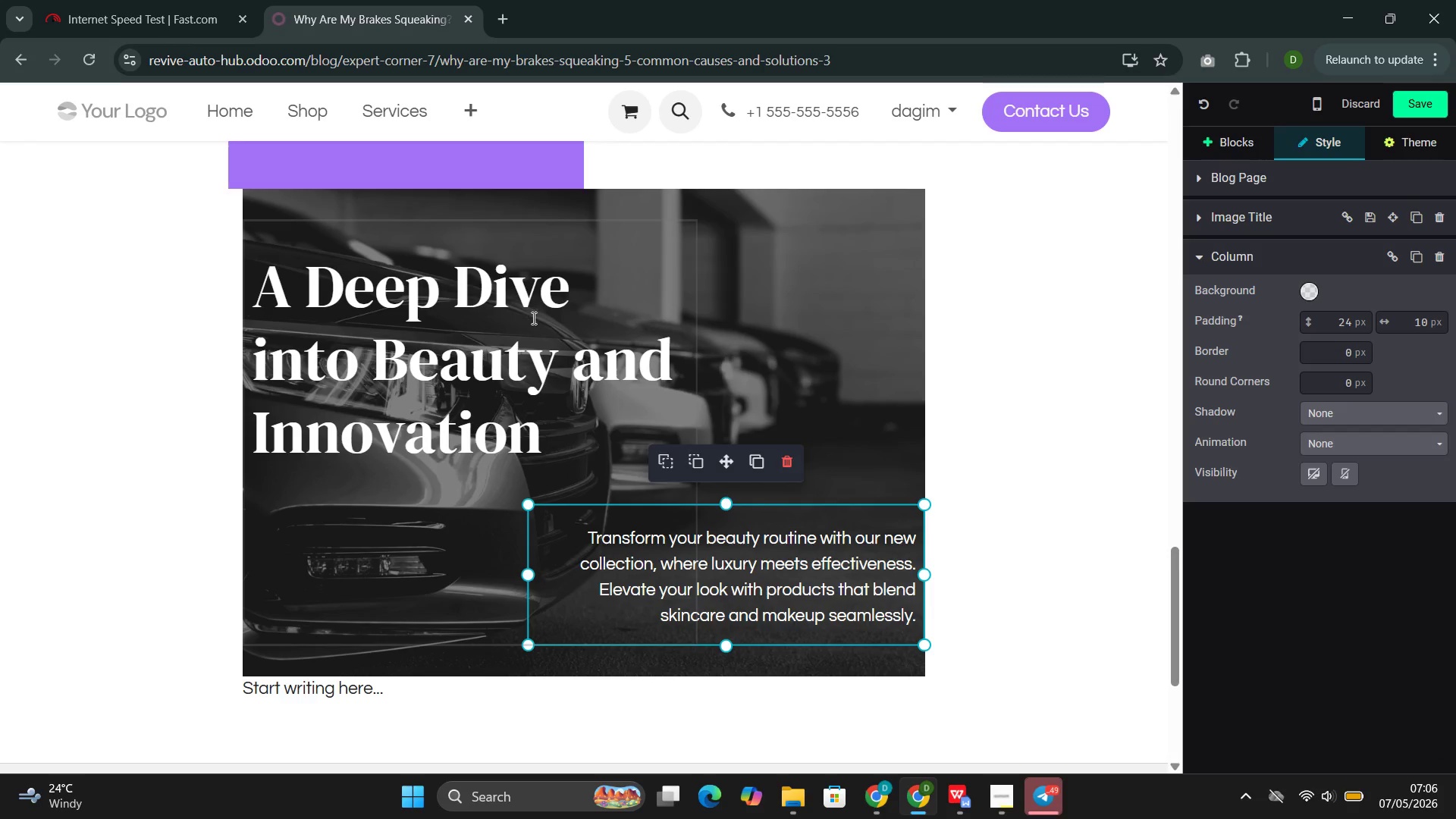 
left_click([532, 318])
 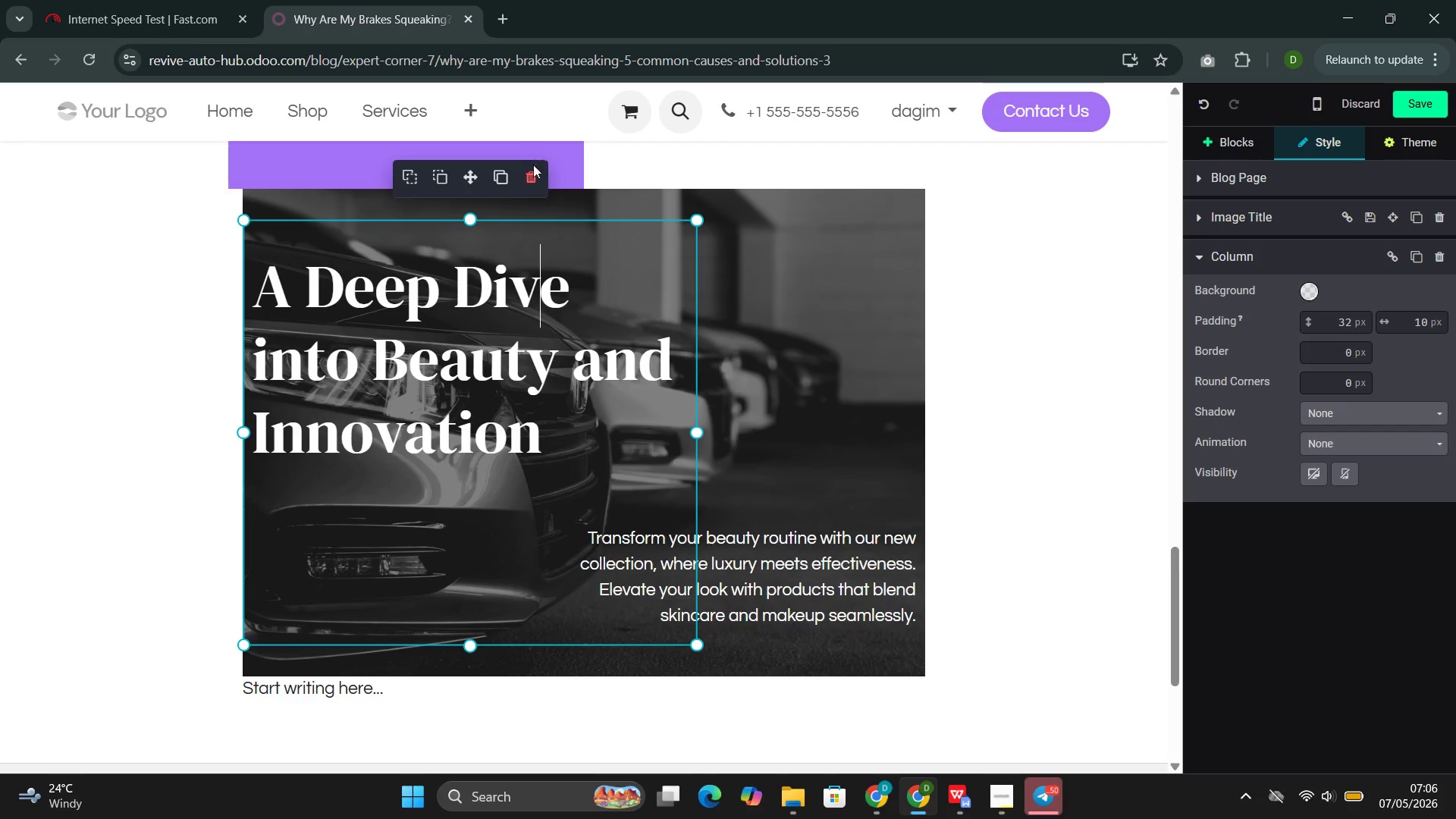 
left_click([532, 174])
 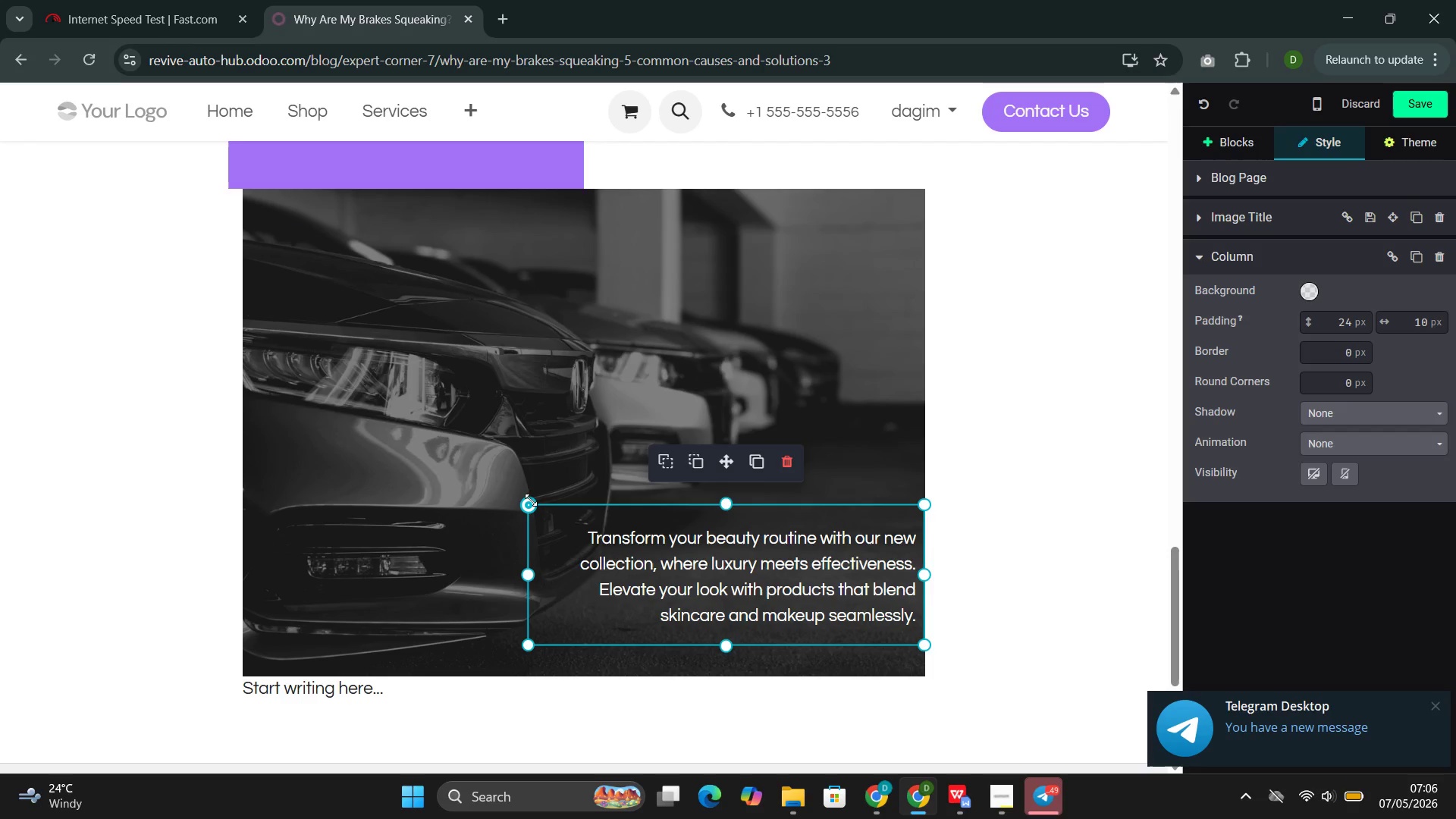 
left_click_drag(start_coordinate=[529, 500], to_coordinate=[201, 159])
 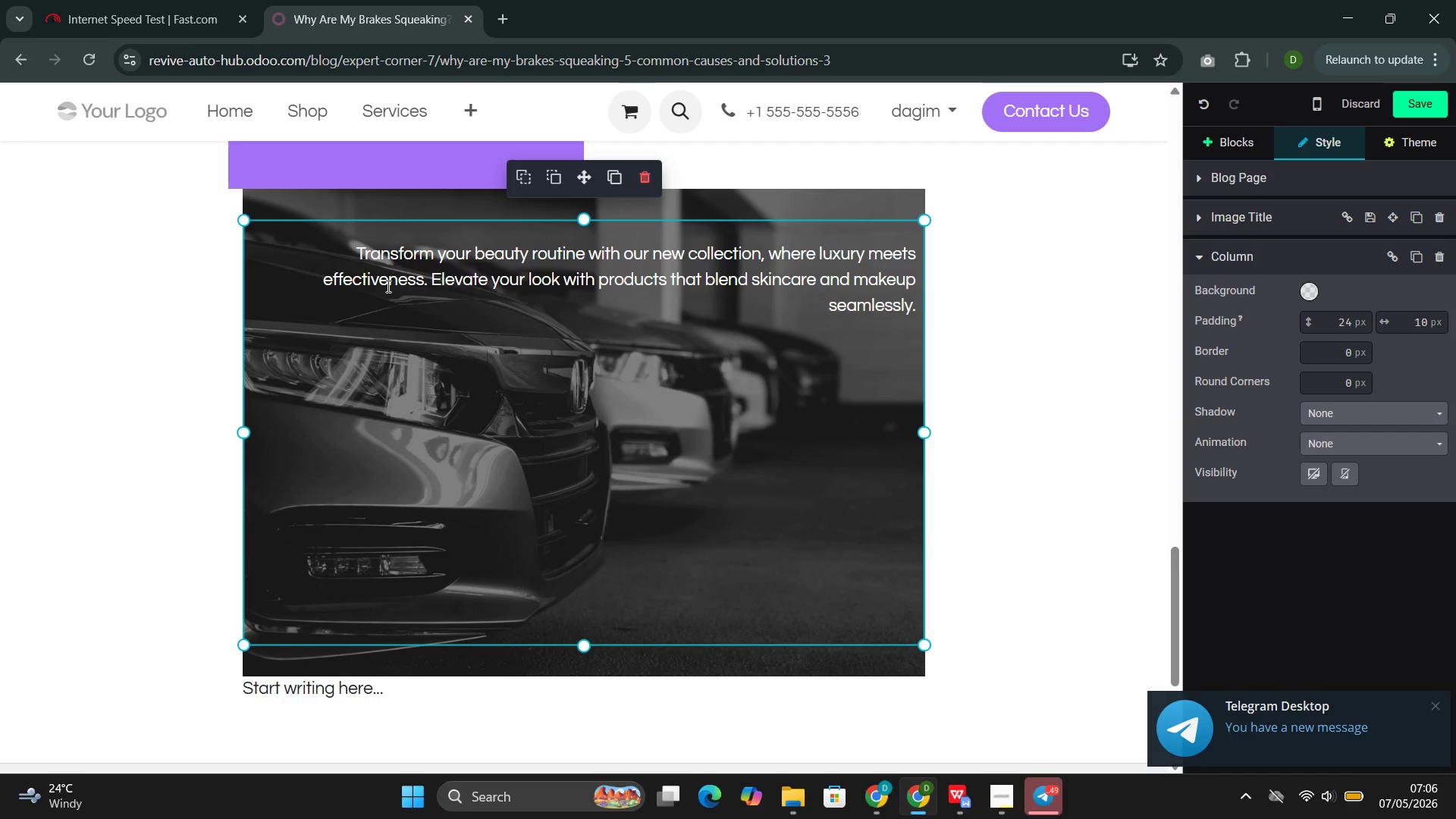 
double_click([387, 286])
 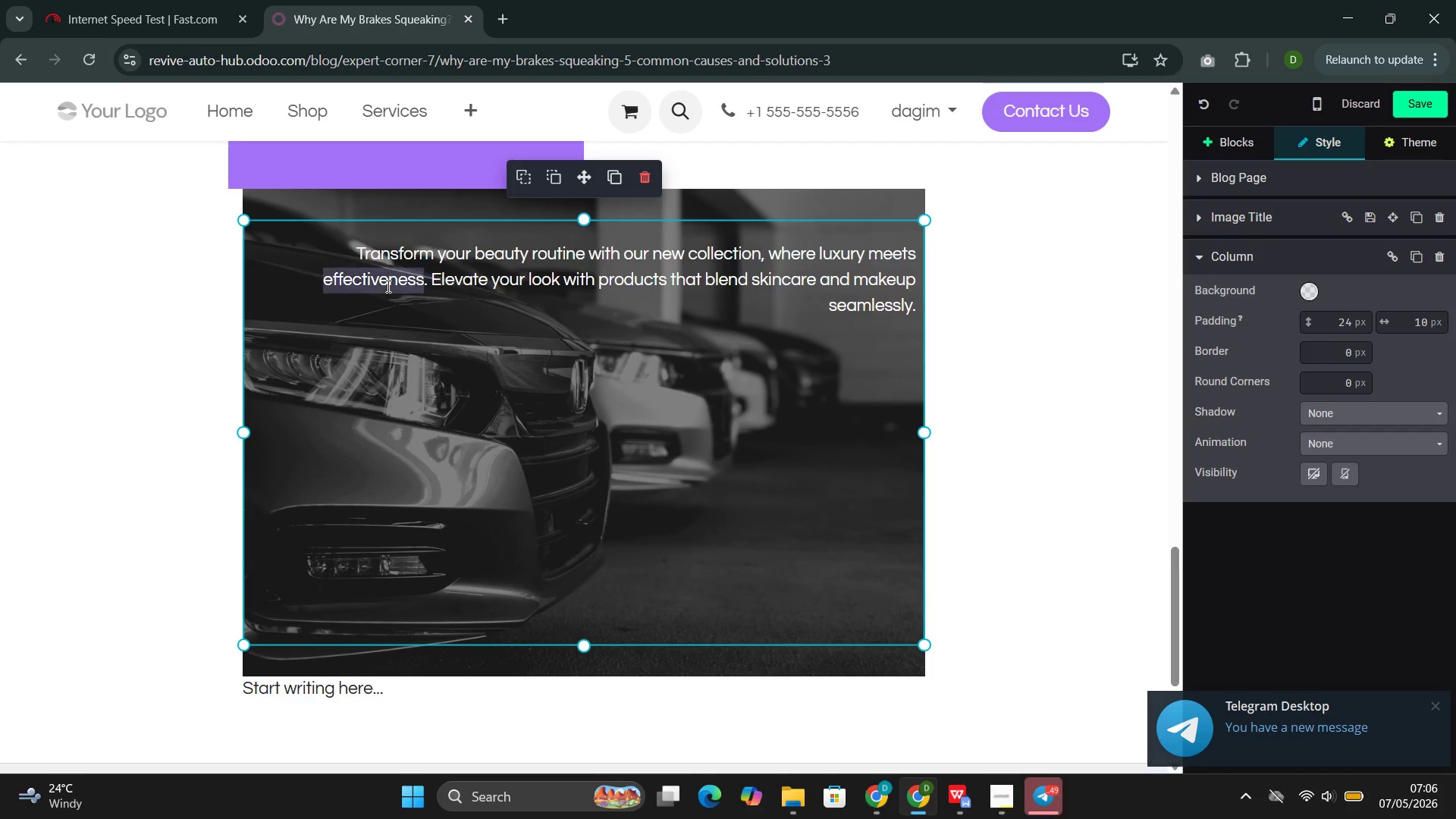 
triple_click([387, 286])
 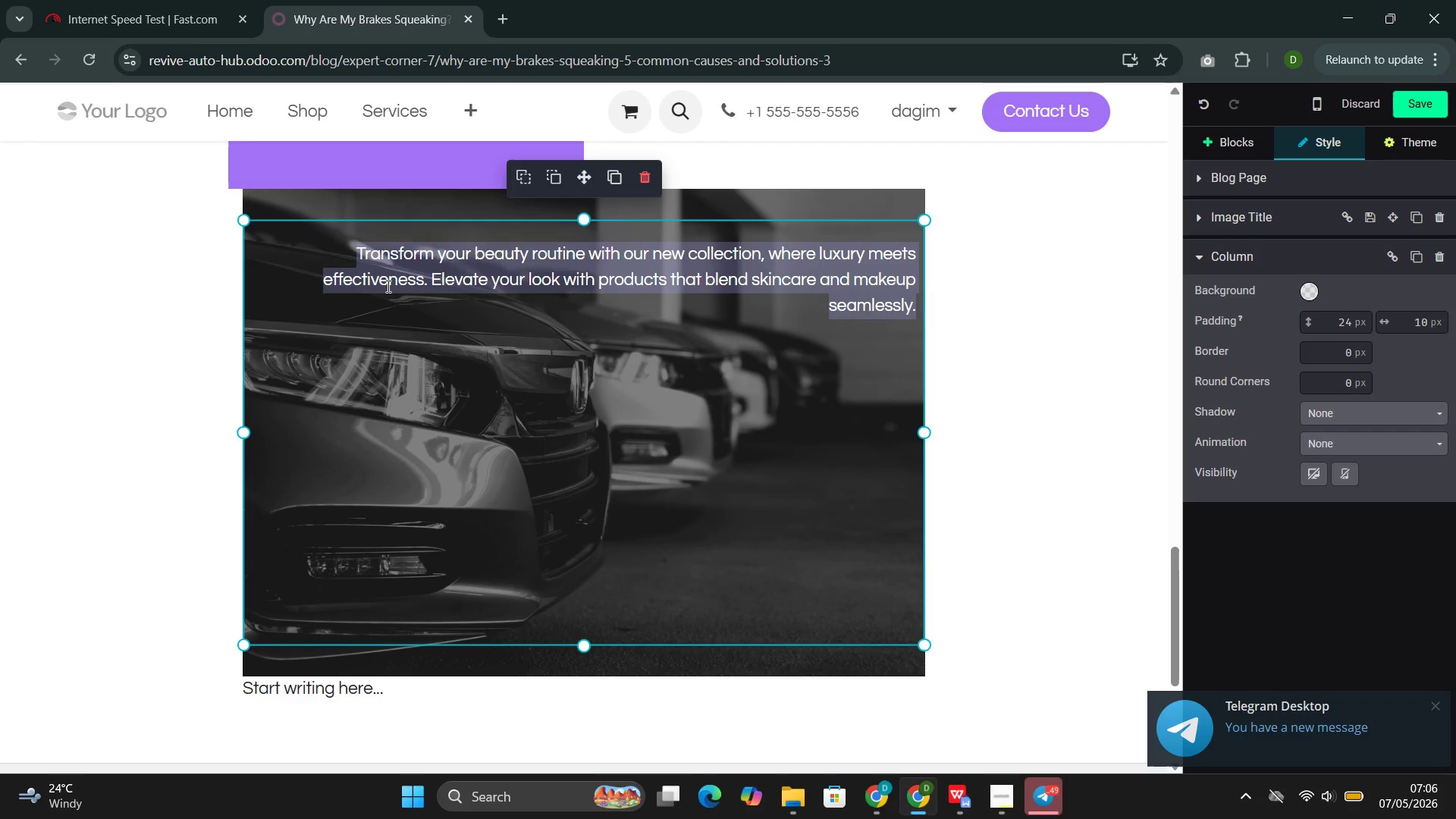 
triple_click([387, 286])
 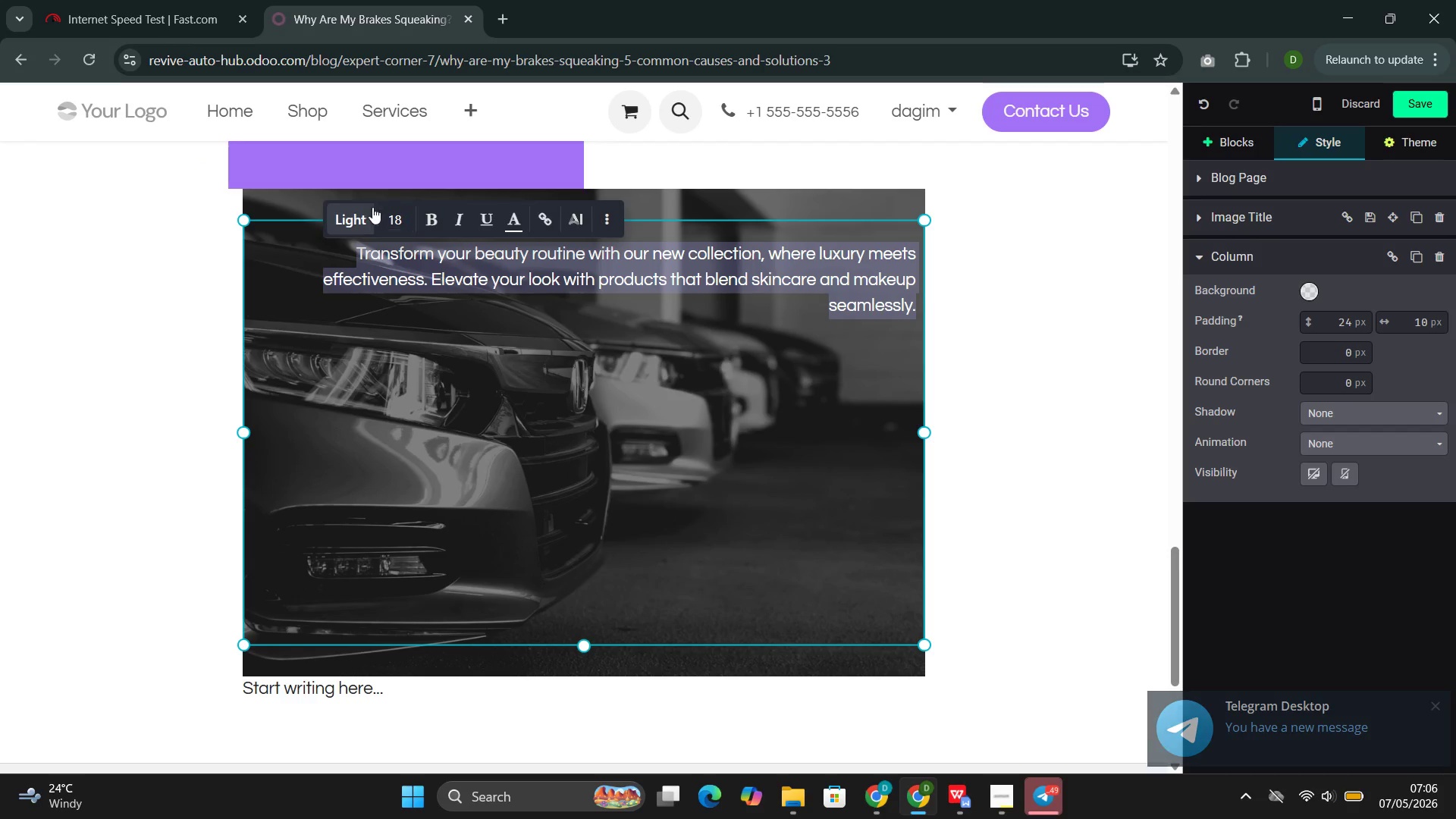 
left_click([347, 217])
 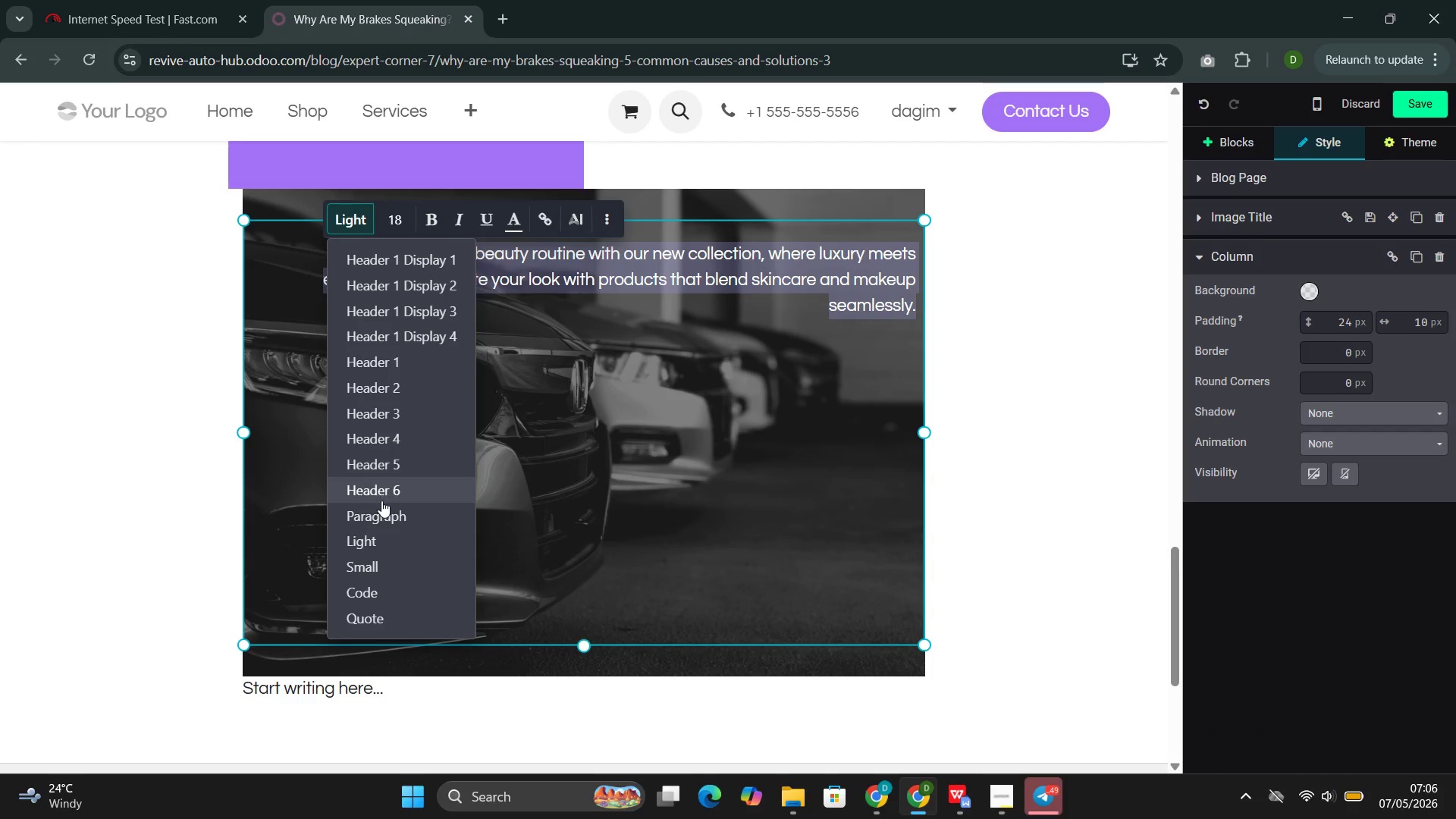 
left_click([378, 516])
 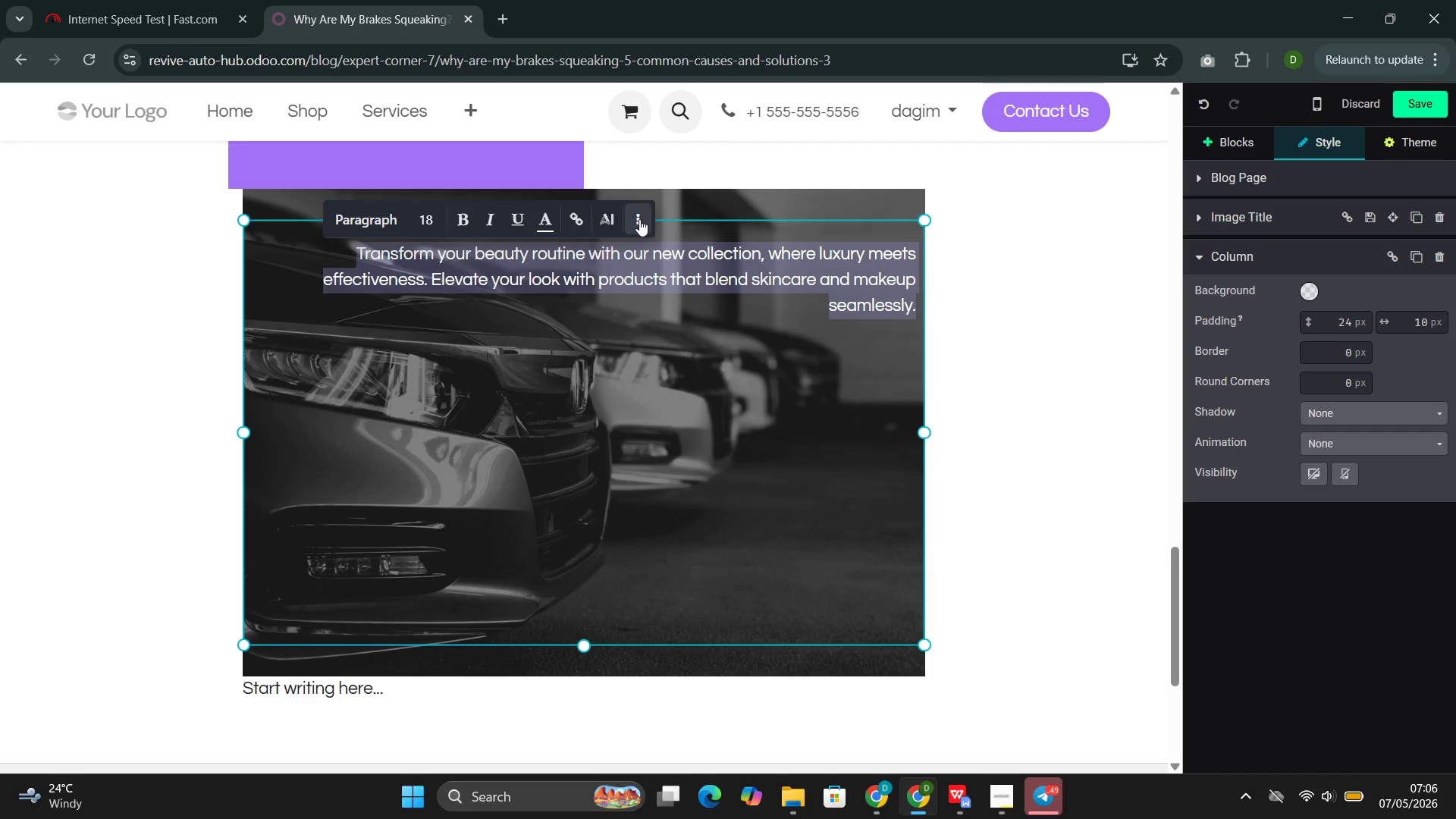 
left_click([636, 217])
 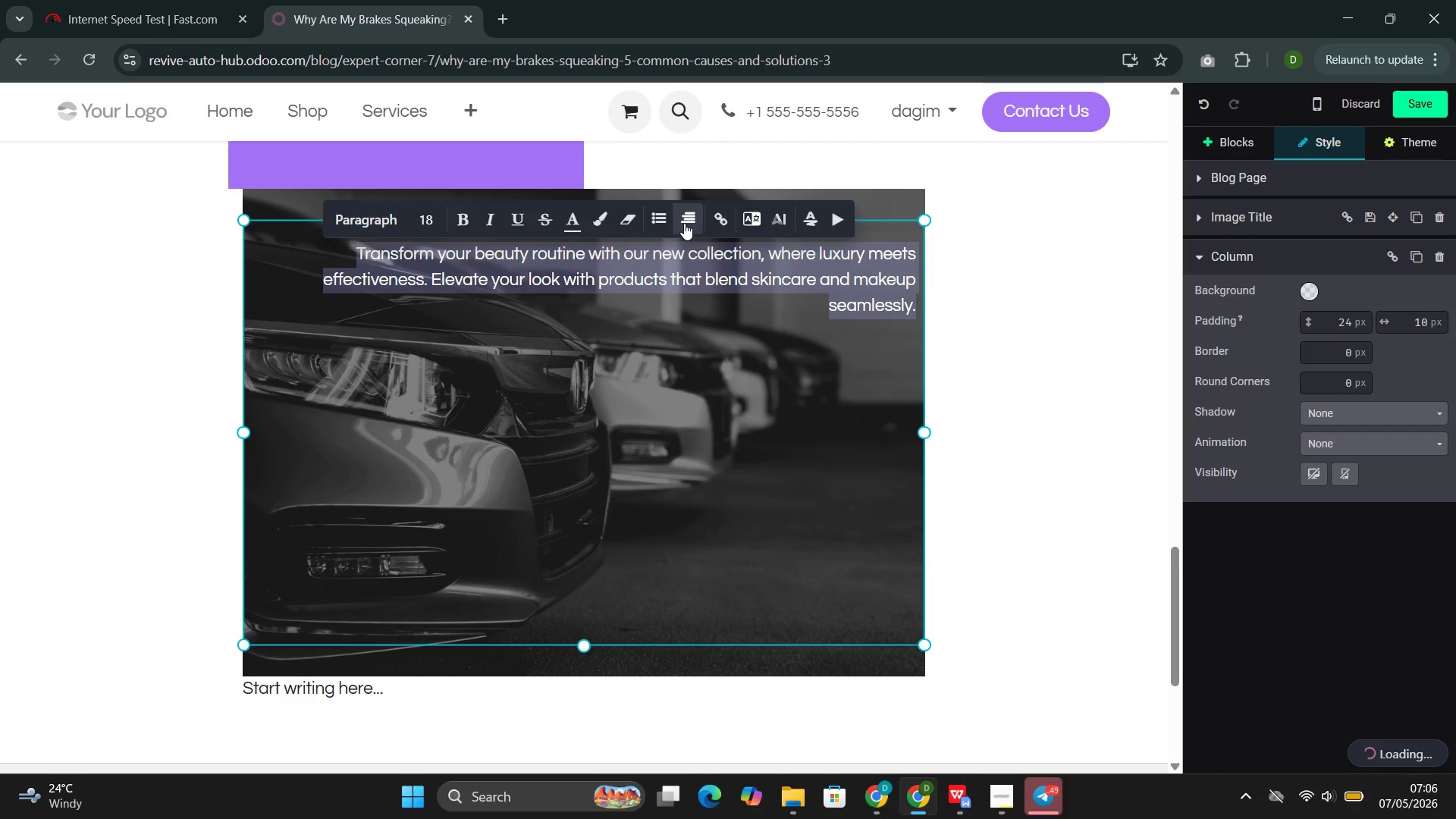 
left_click([684, 223])
 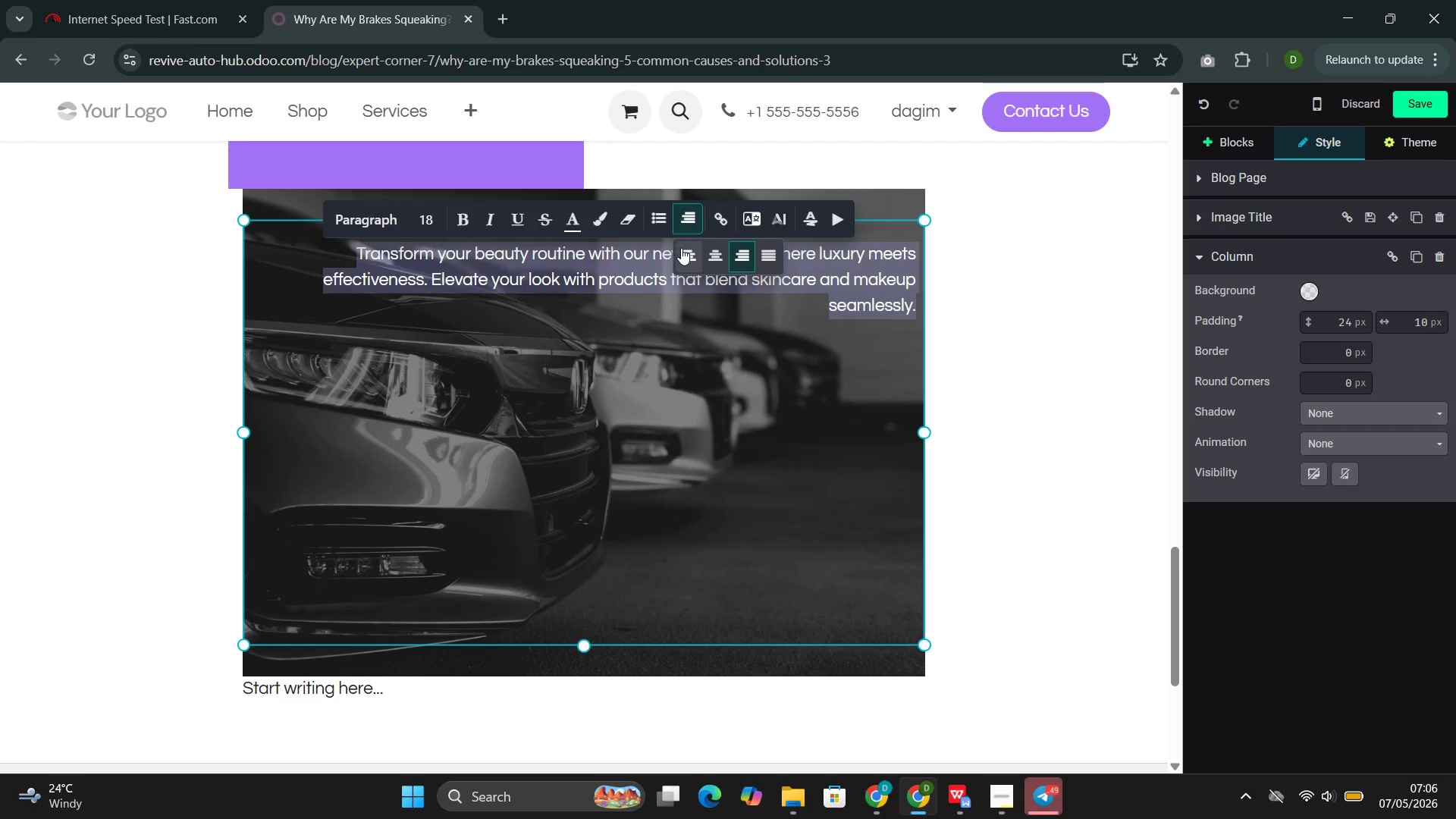 
left_click([682, 249])
 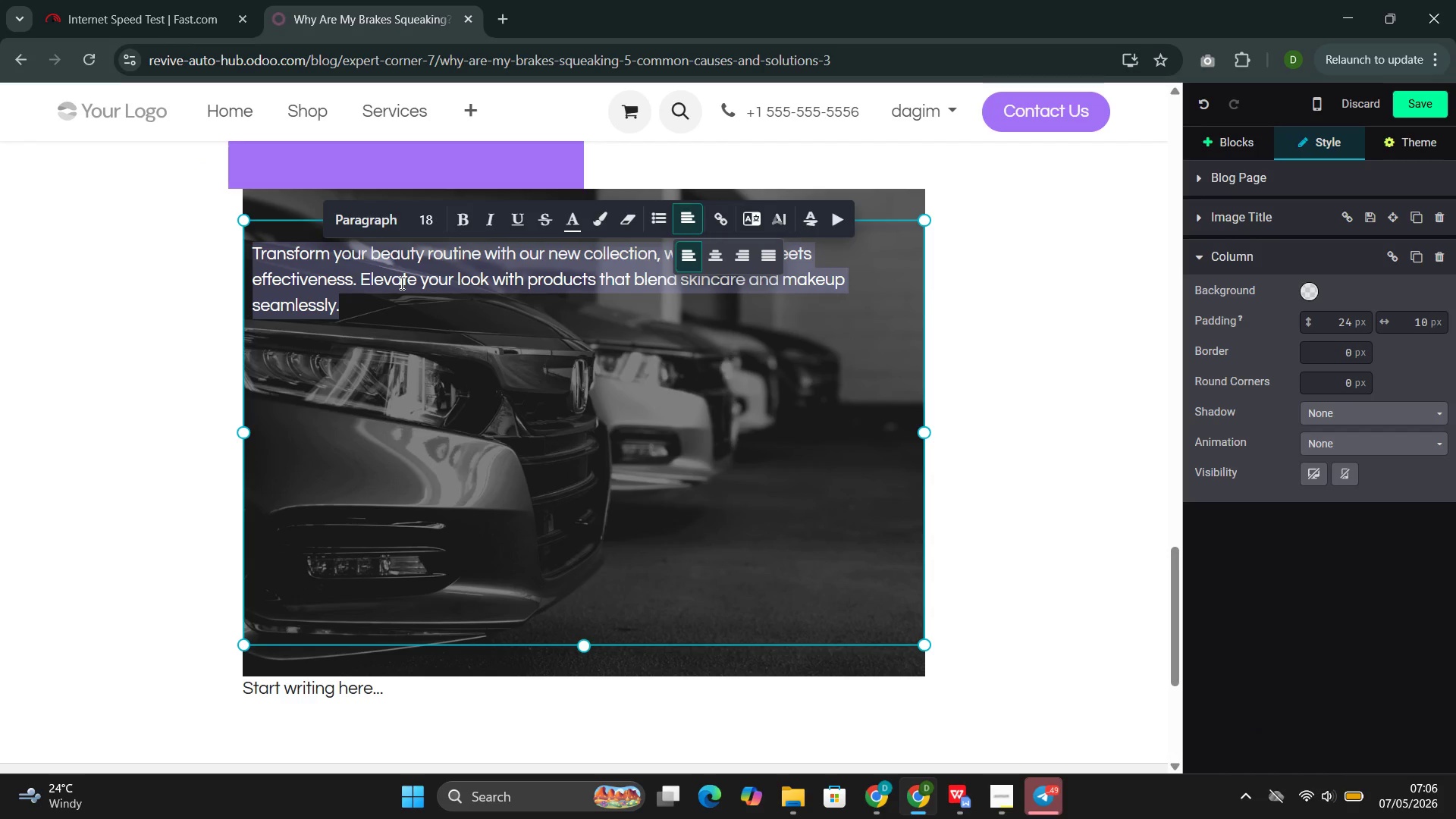 
key(Backspace)
 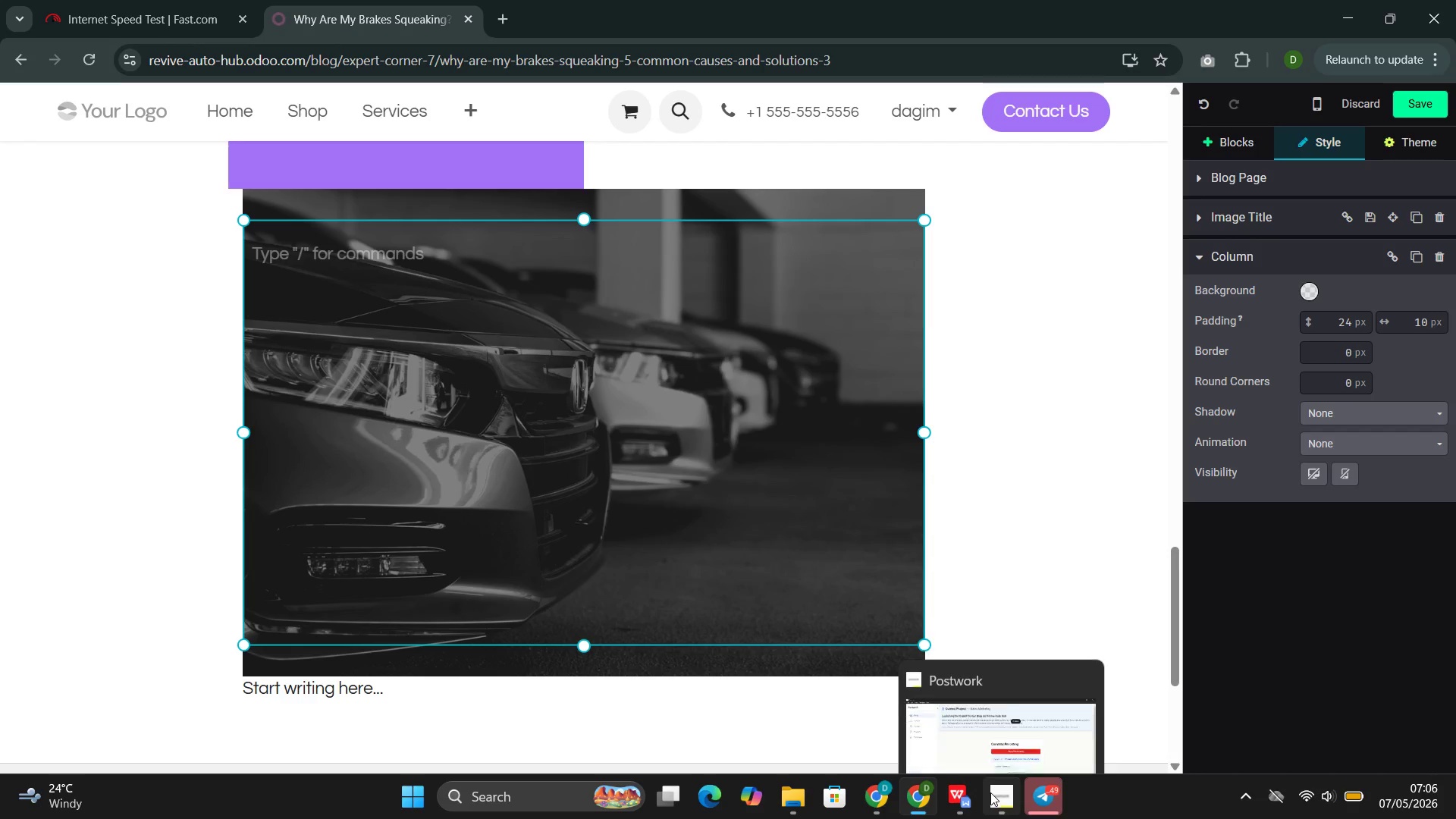 
left_click([974, 730])